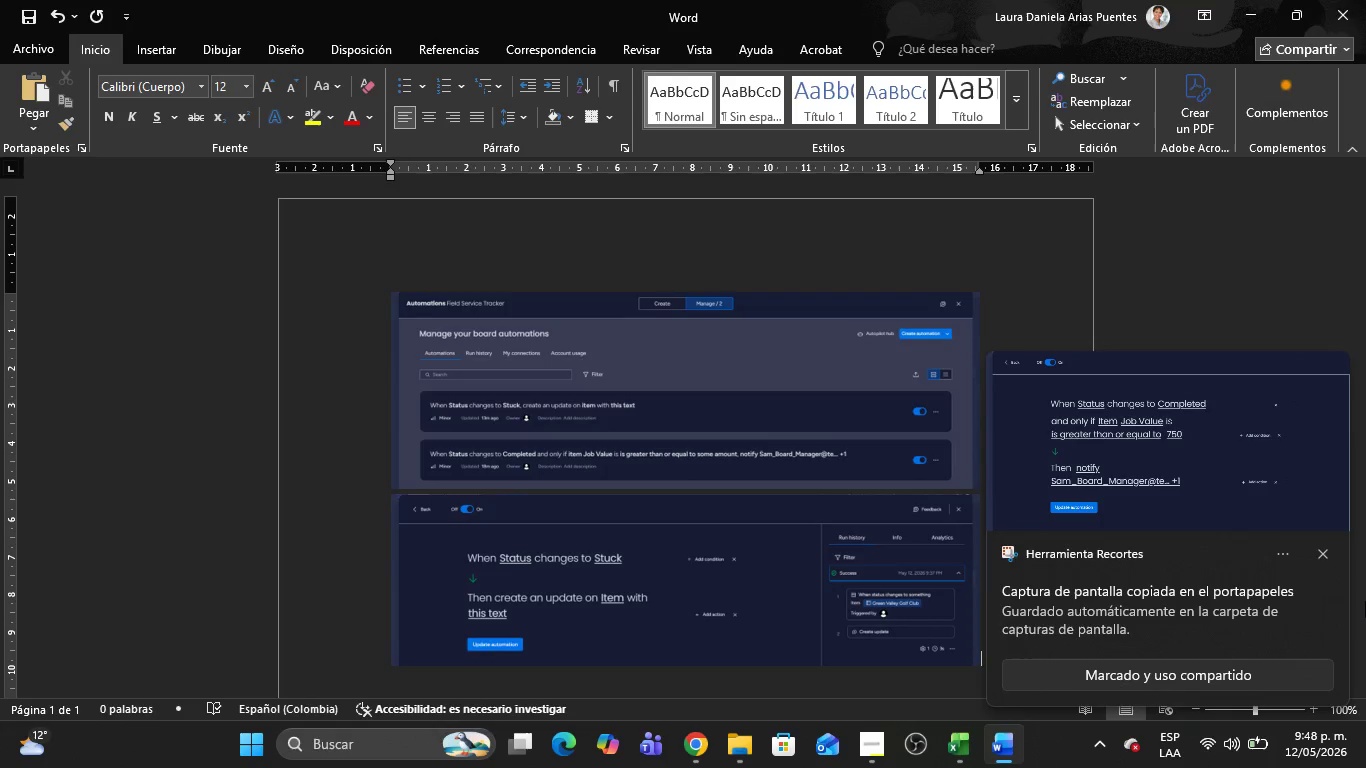 
key(Control+V)
 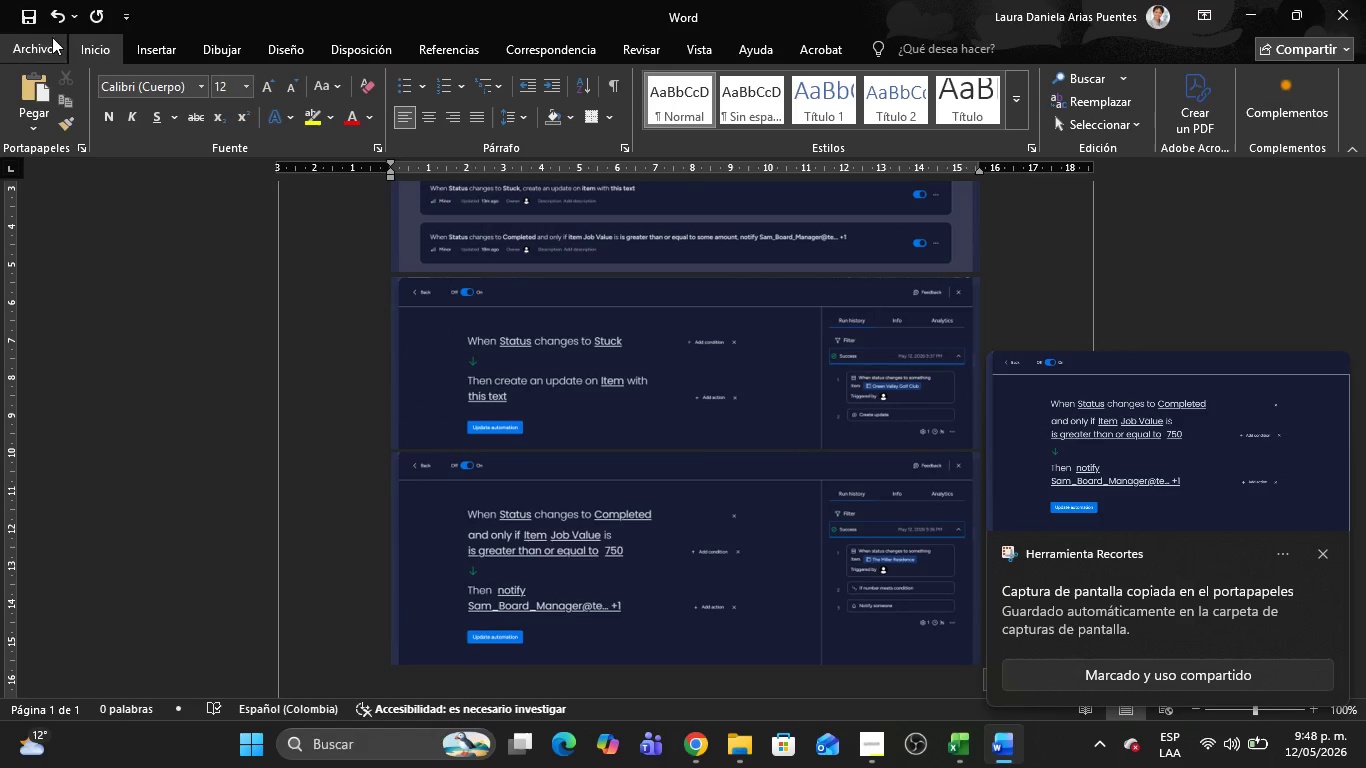 
left_click([28, 45])
 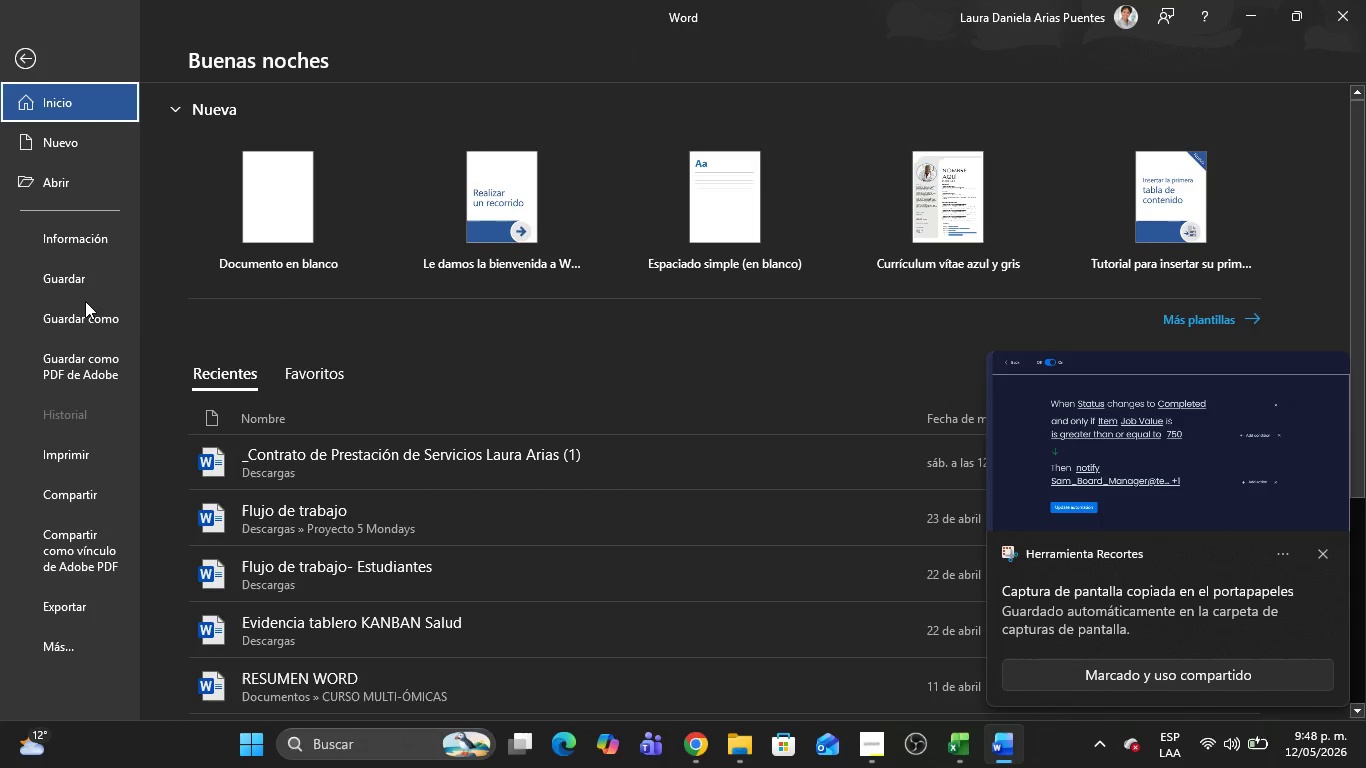 
left_click([89, 319])
 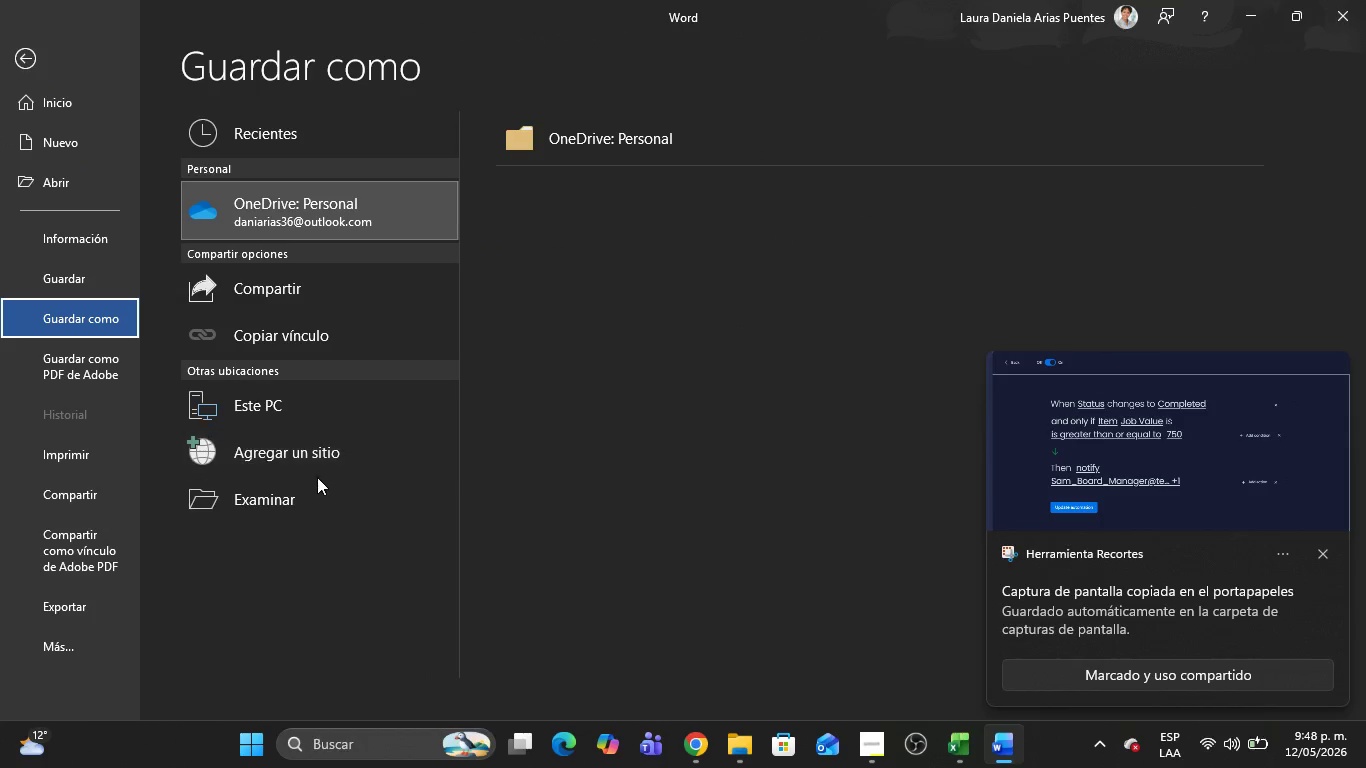 
left_click([325, 500])
 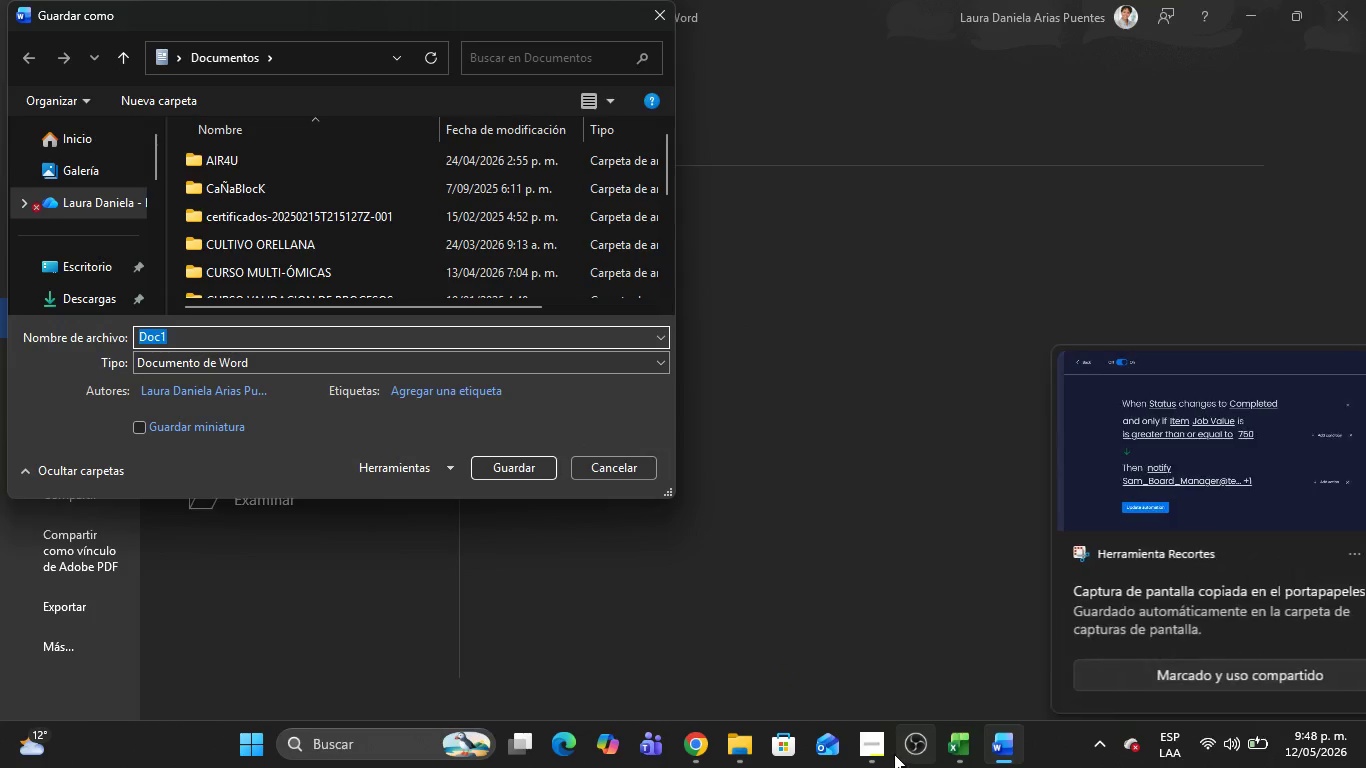 
left_click([872, 746])